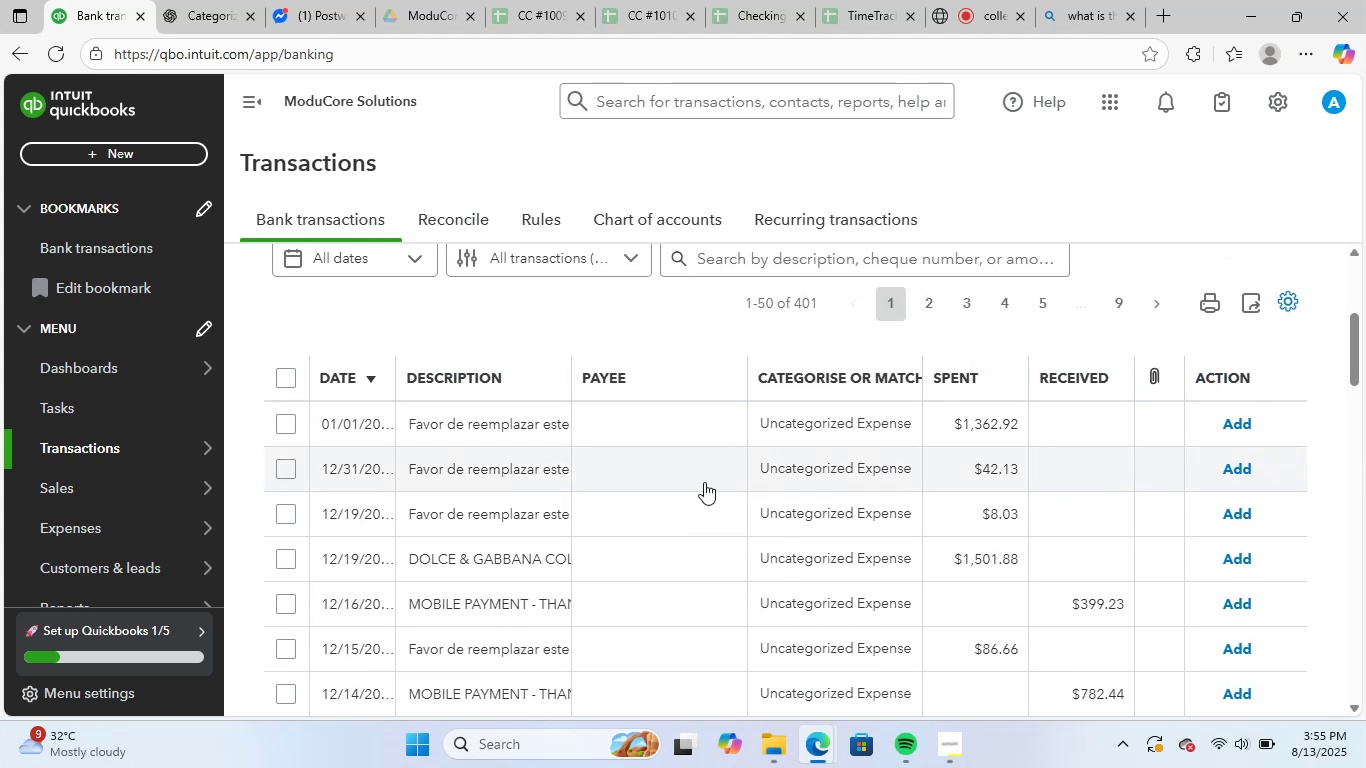 
scroll: coordinate [510, 512], scroll_direction: down, amount: 1.0
 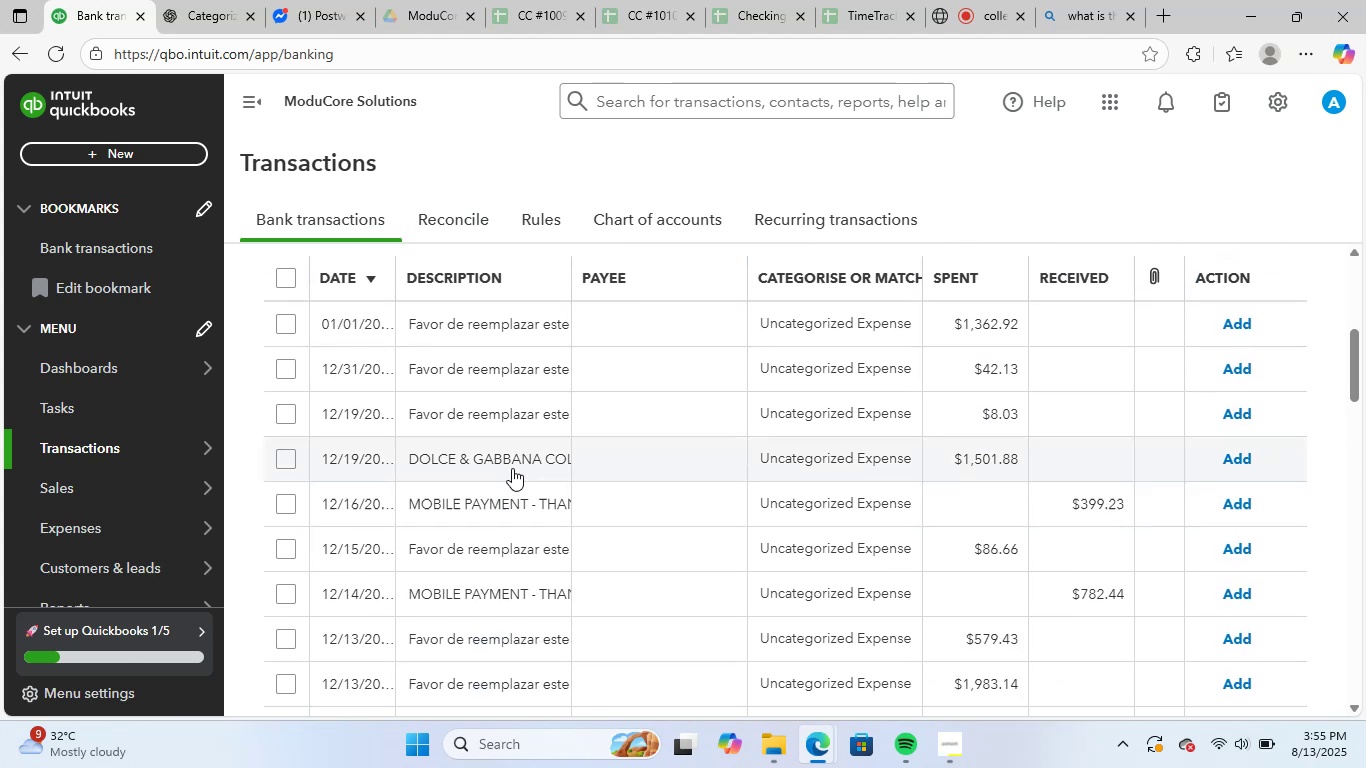 
left_click([512, 465])
 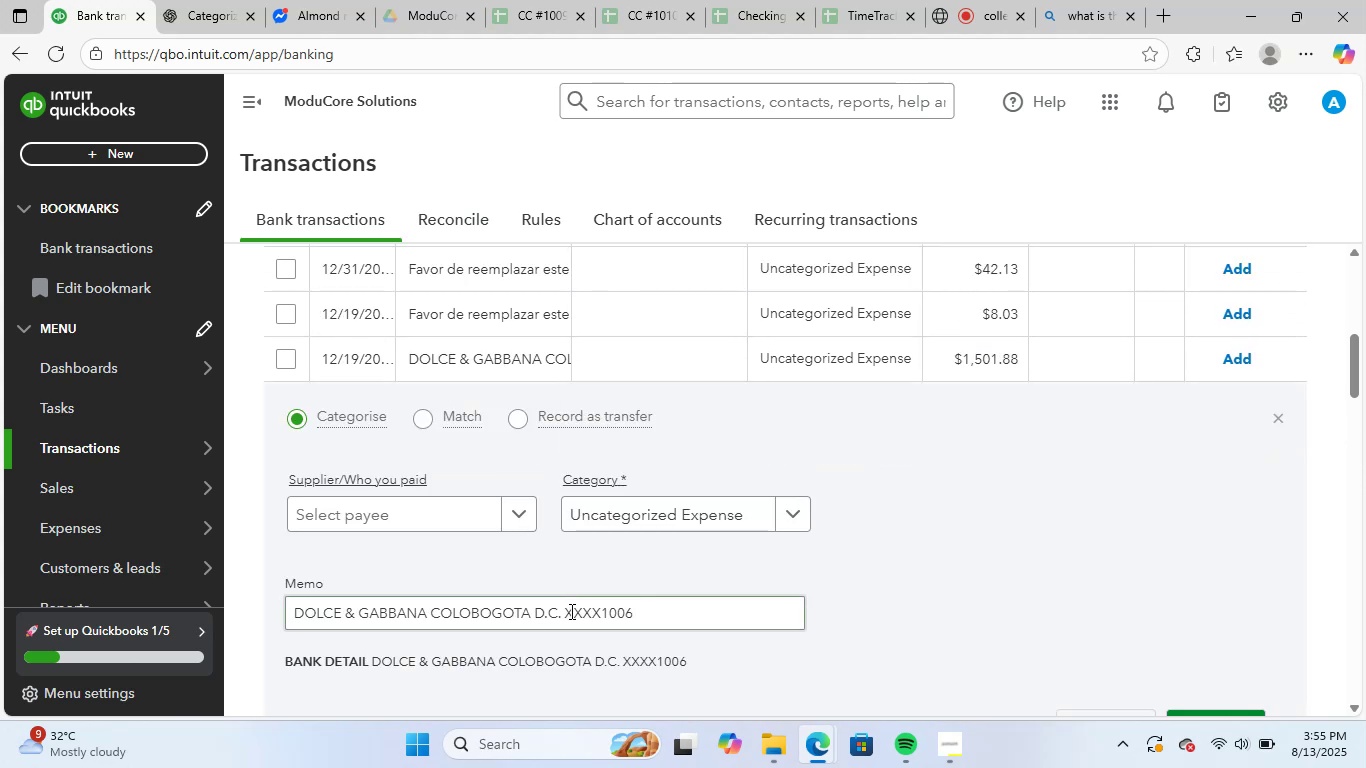 
left_click_drag(start_coordinate=[653, 614], to_coordinate=[138, 594])
 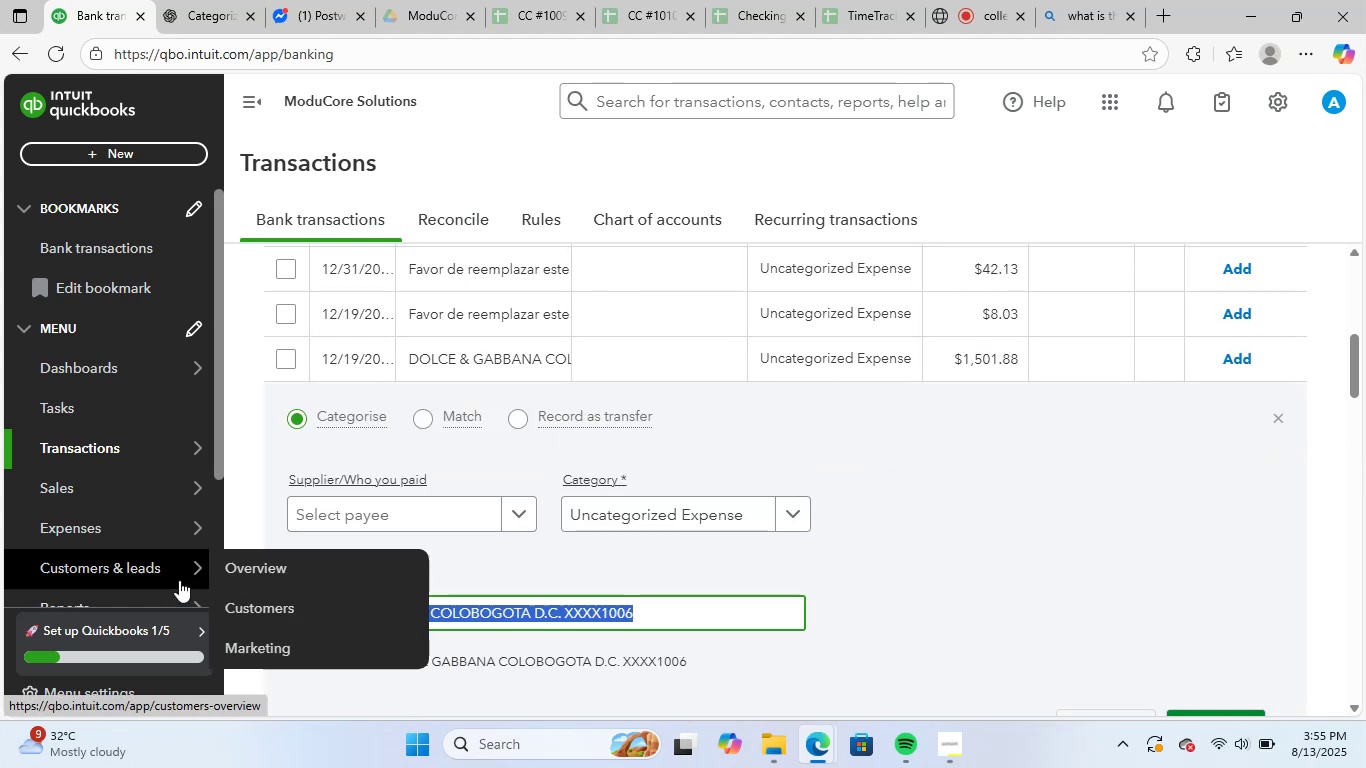 
key(Control+C)
 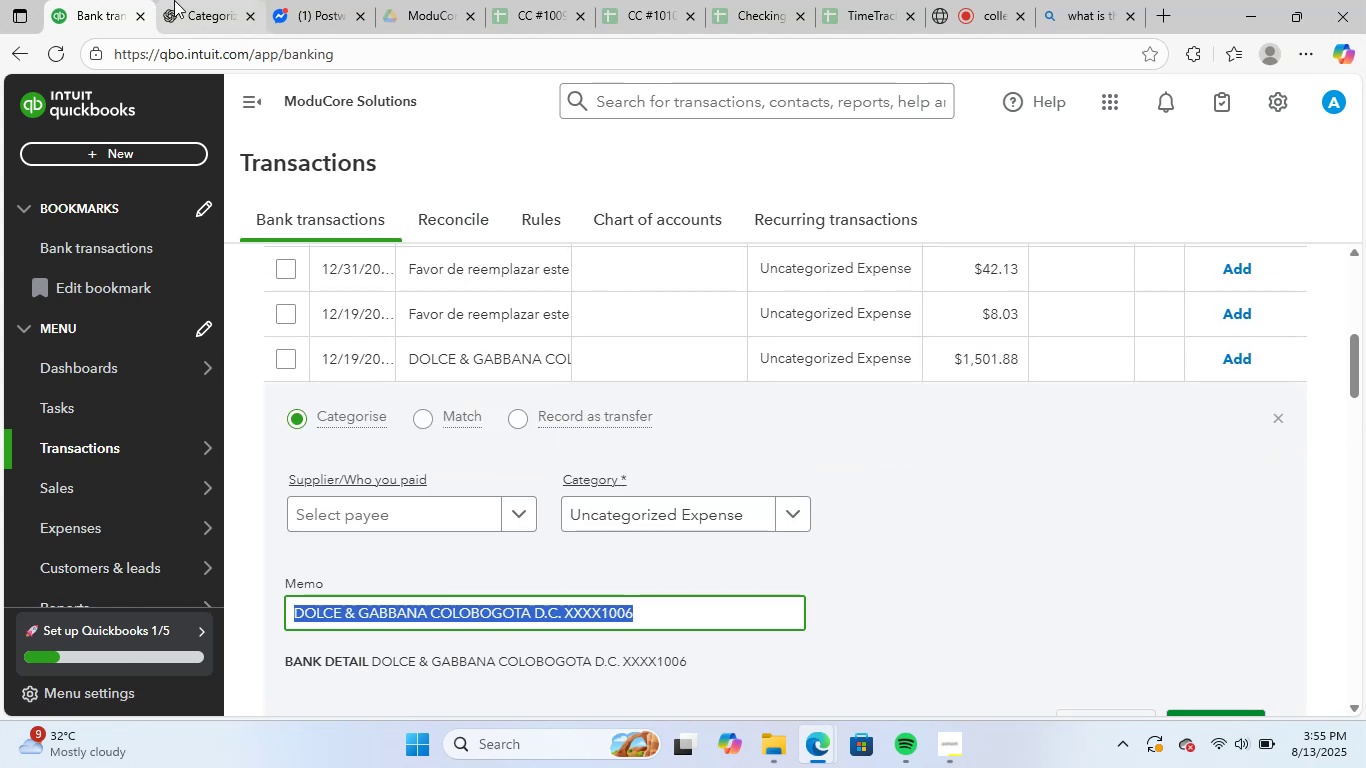 
left_click([207, 0])
 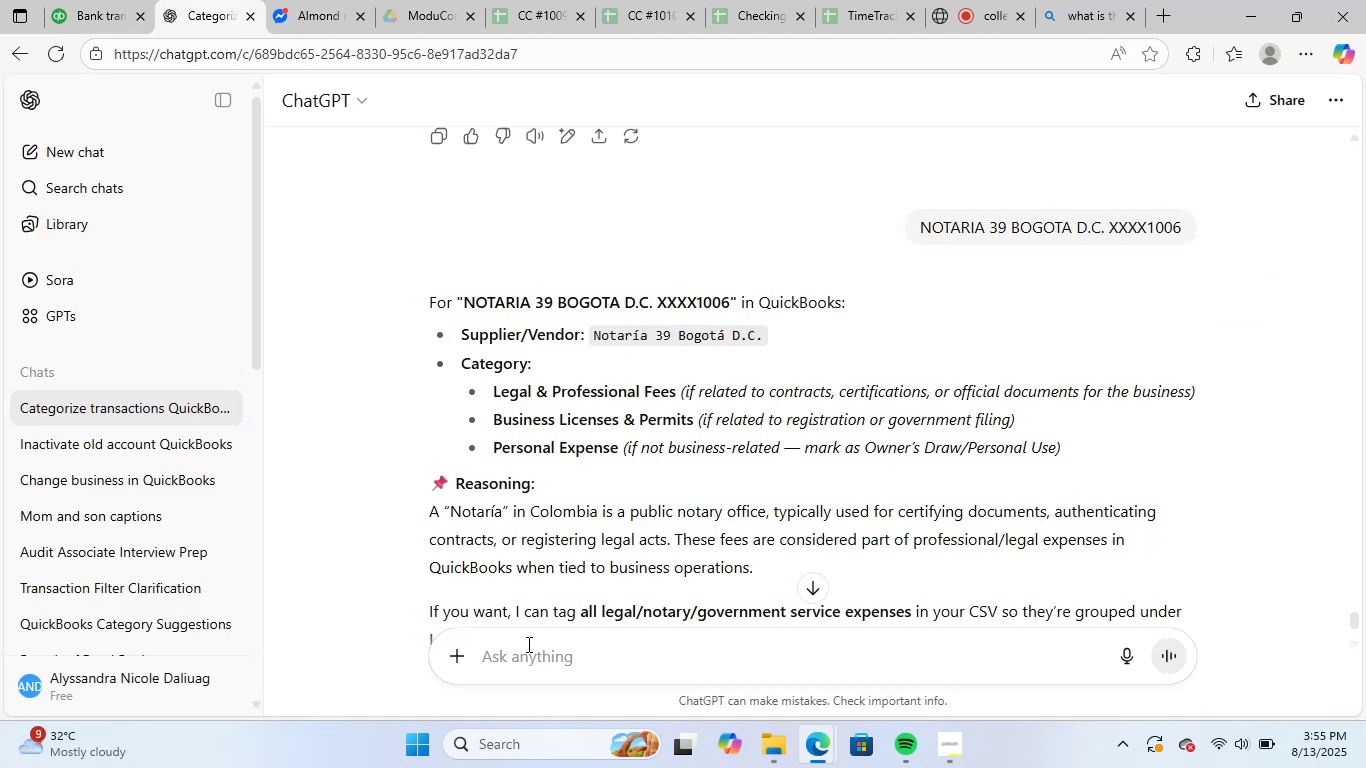 
key(Control+B)
 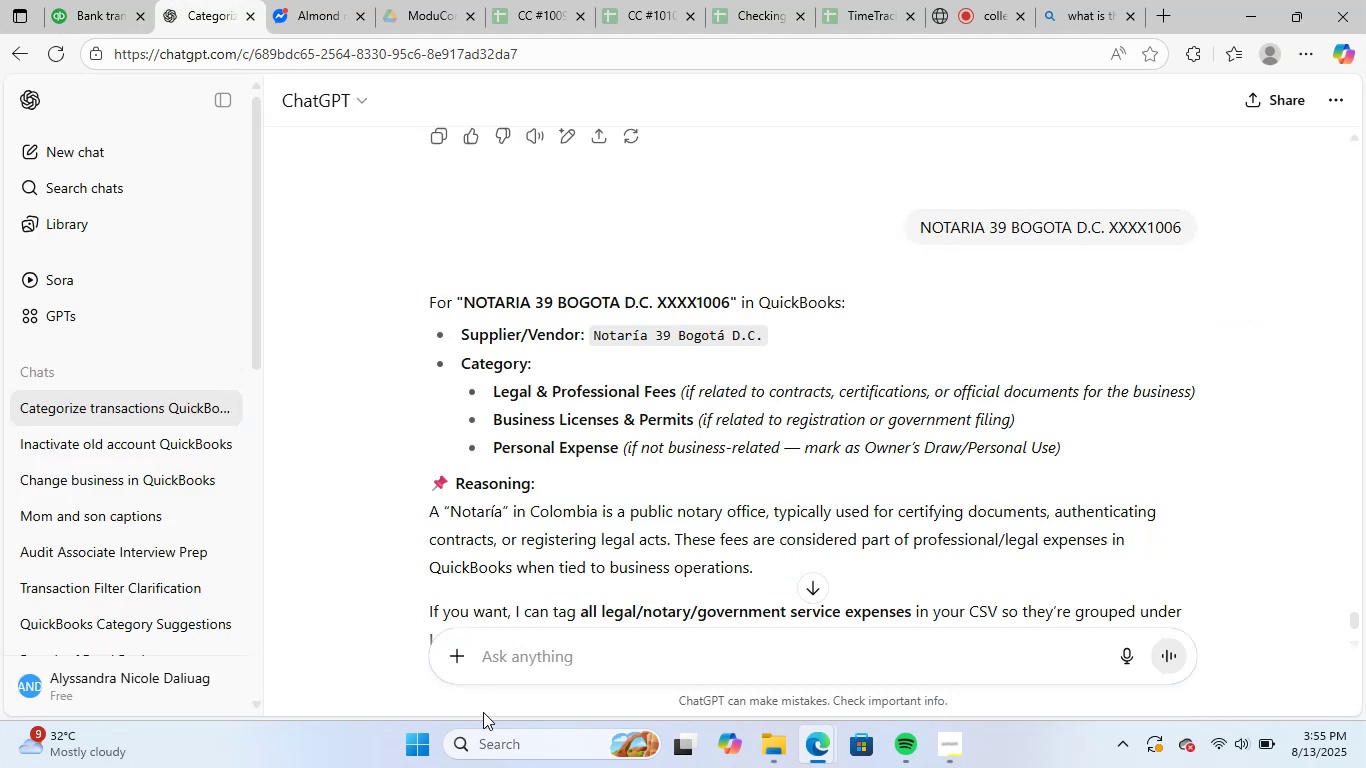 
key(Control+V)
 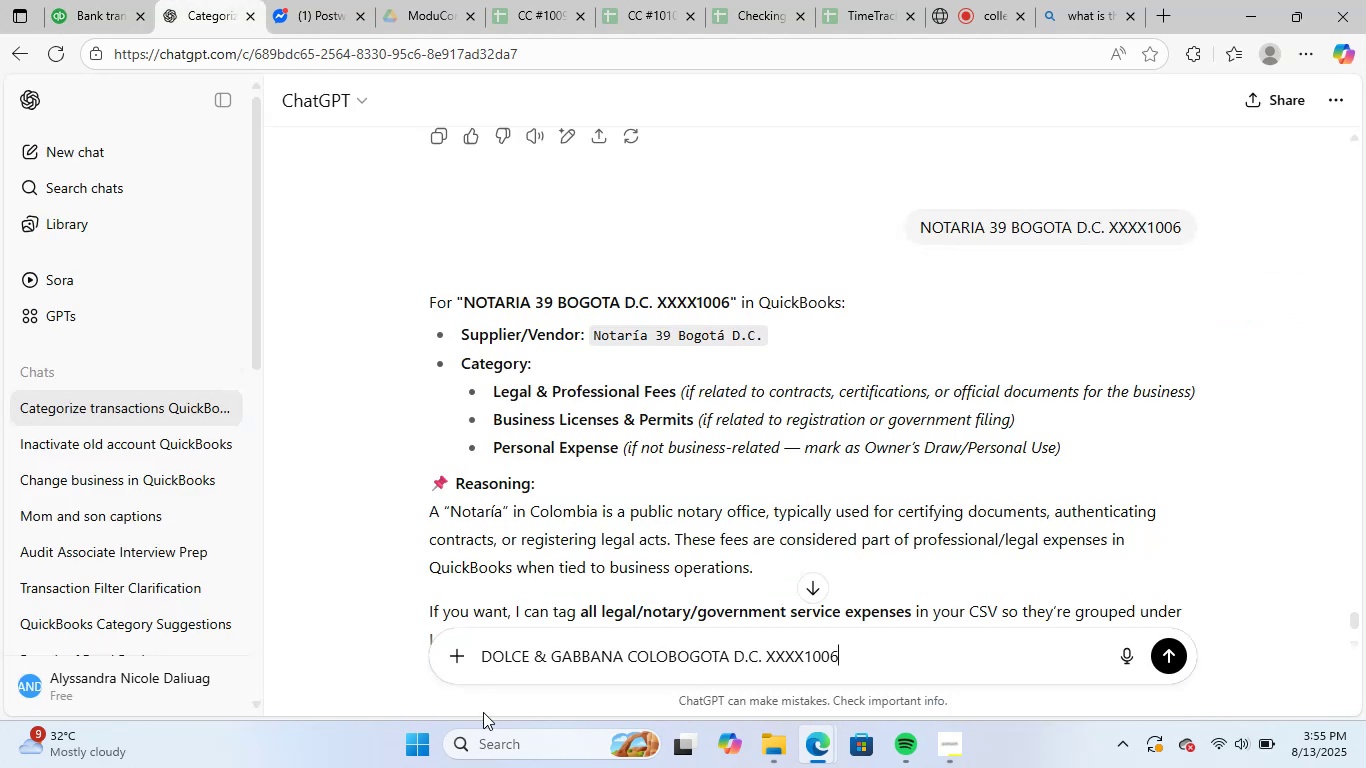 
key(Control+NumpadEnter)
 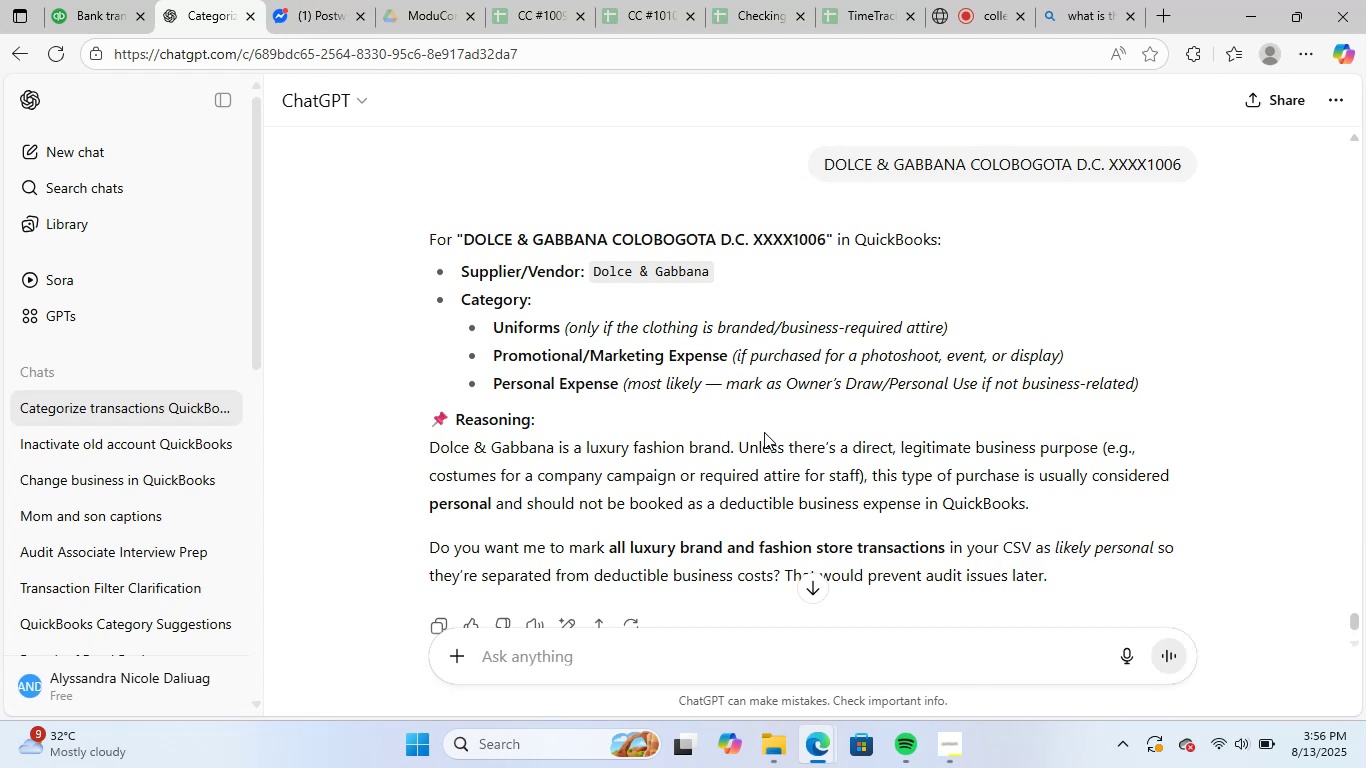 
wait(48.87)
 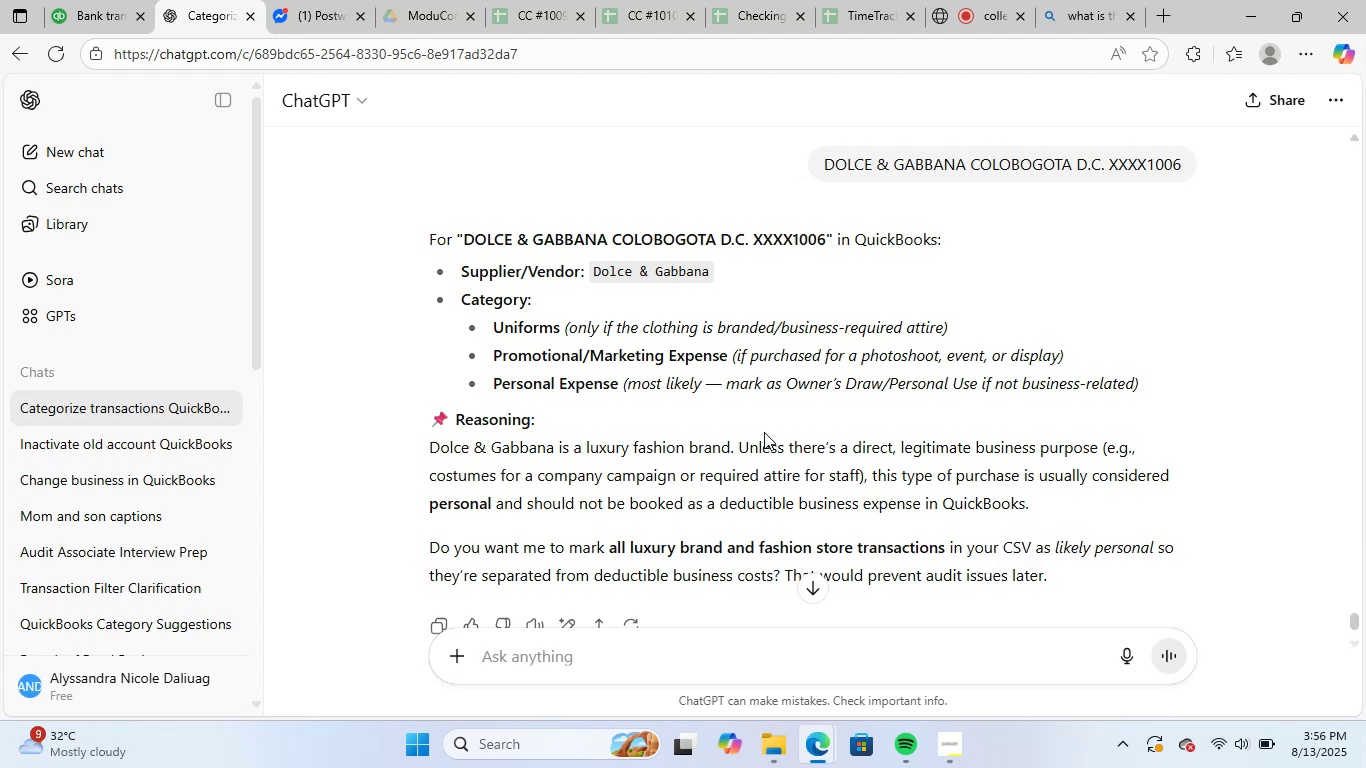 
left_click([84, 0])
 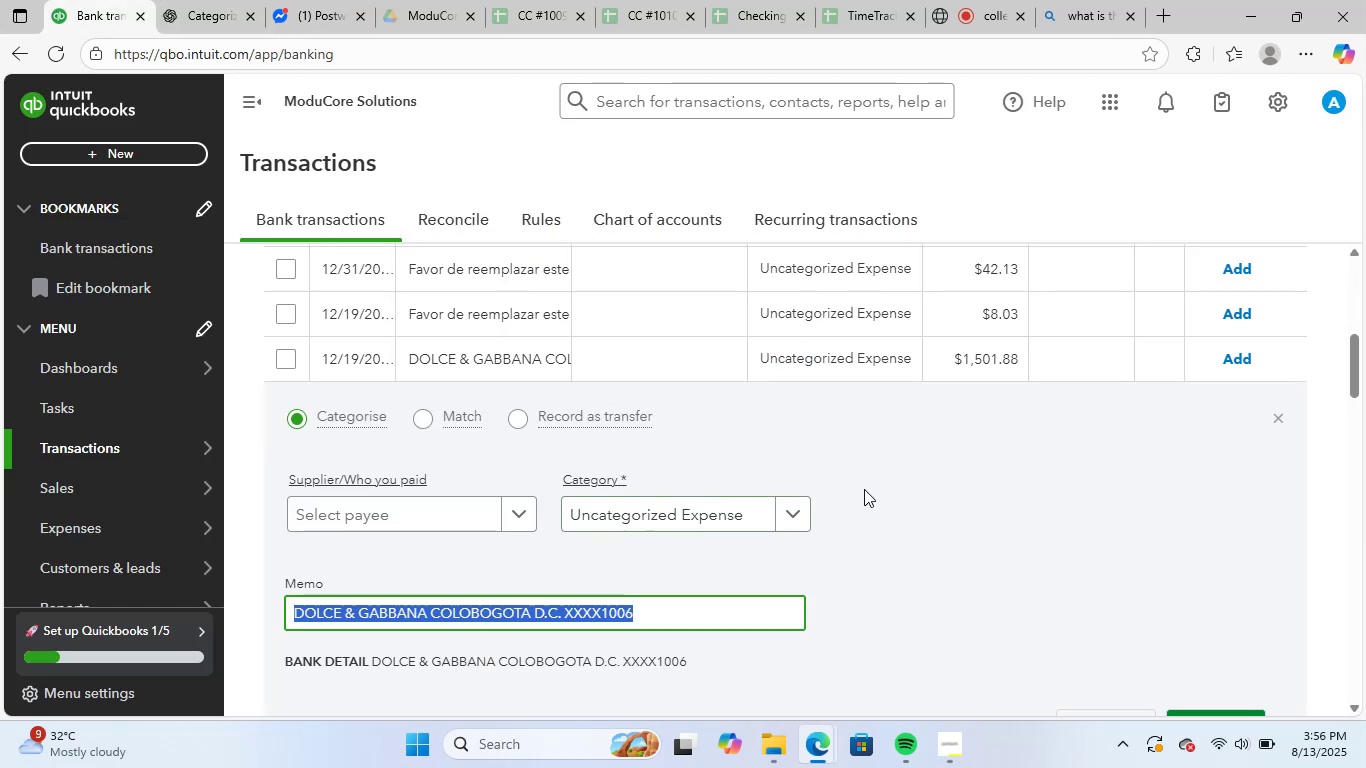 
left_click([1010, 532])
 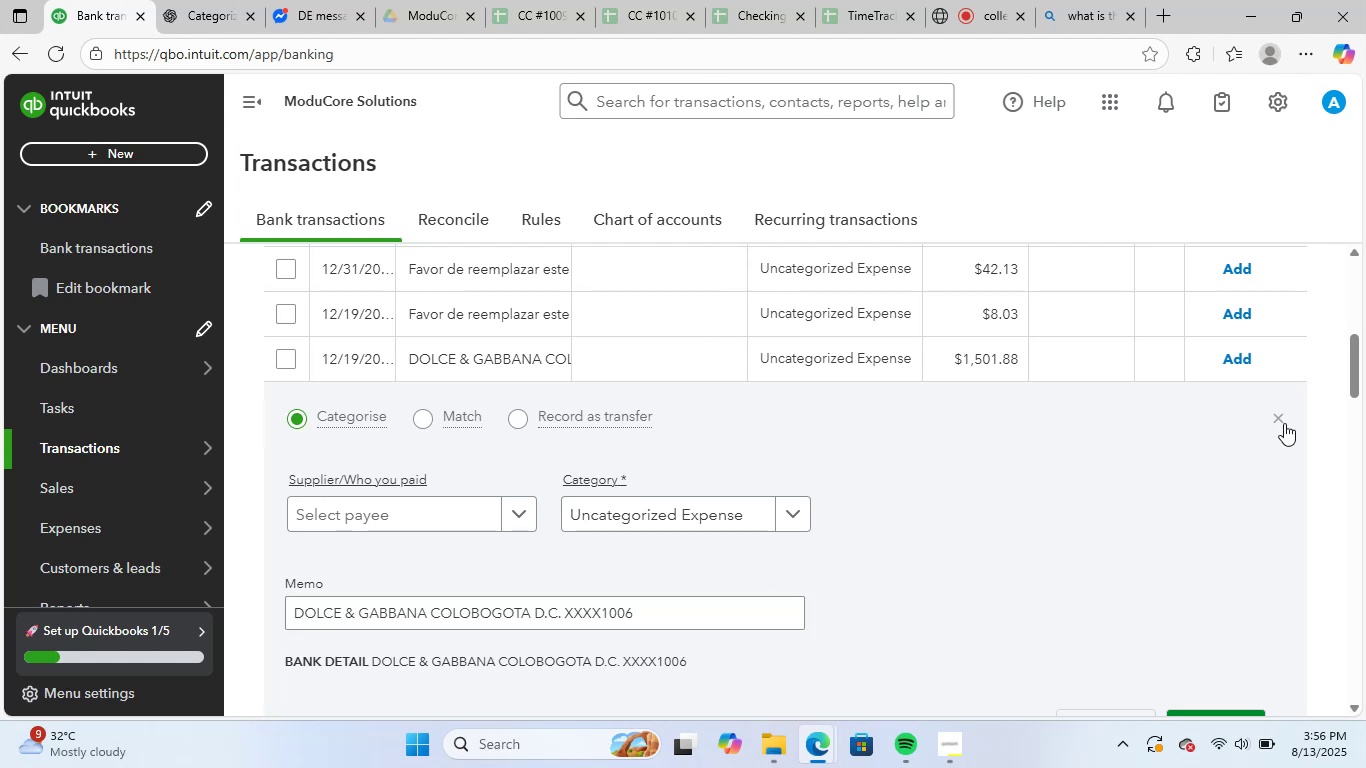 